 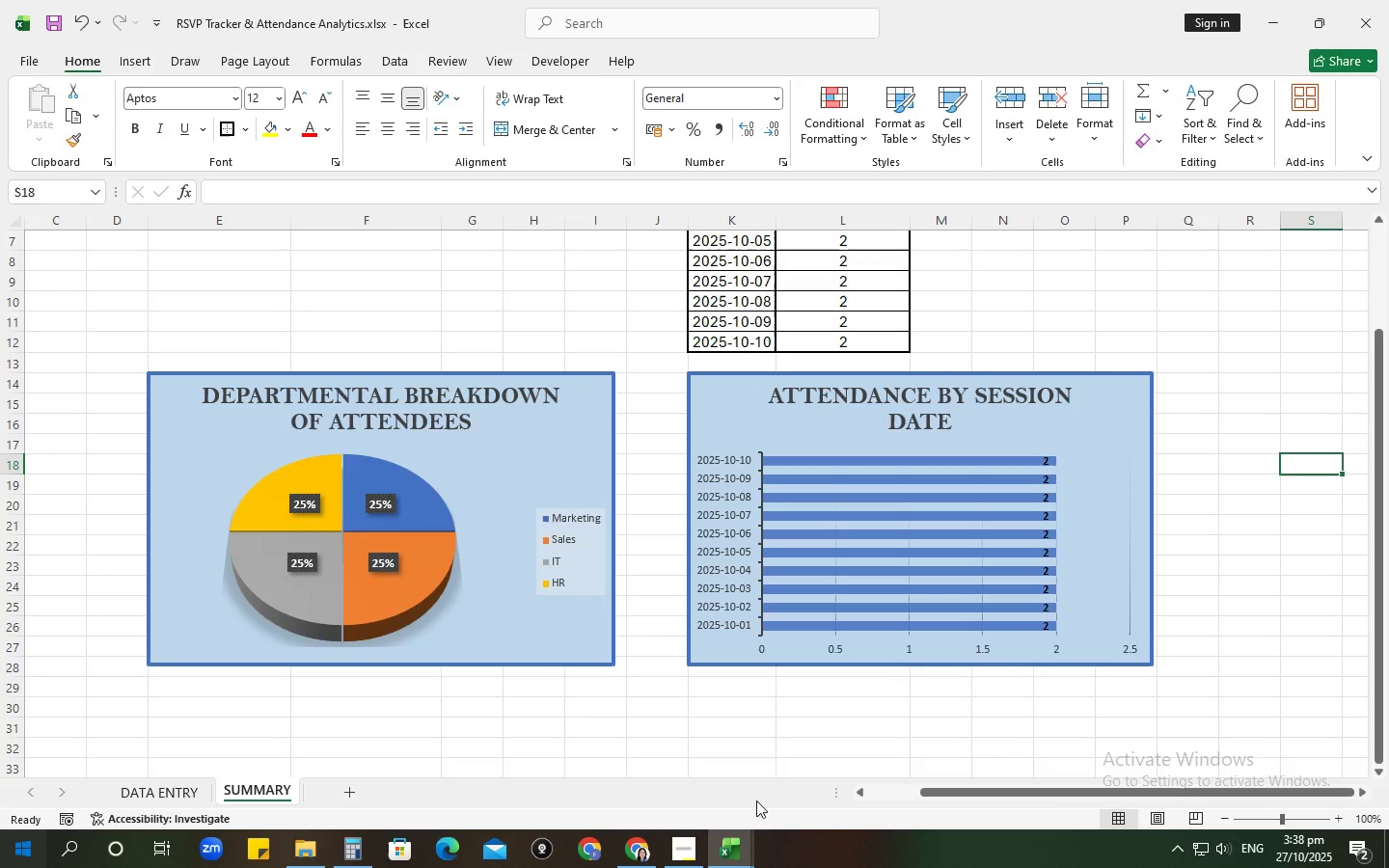 
scroll: coordinate [438, 575], scroll_direction: up, amount: 10.0
 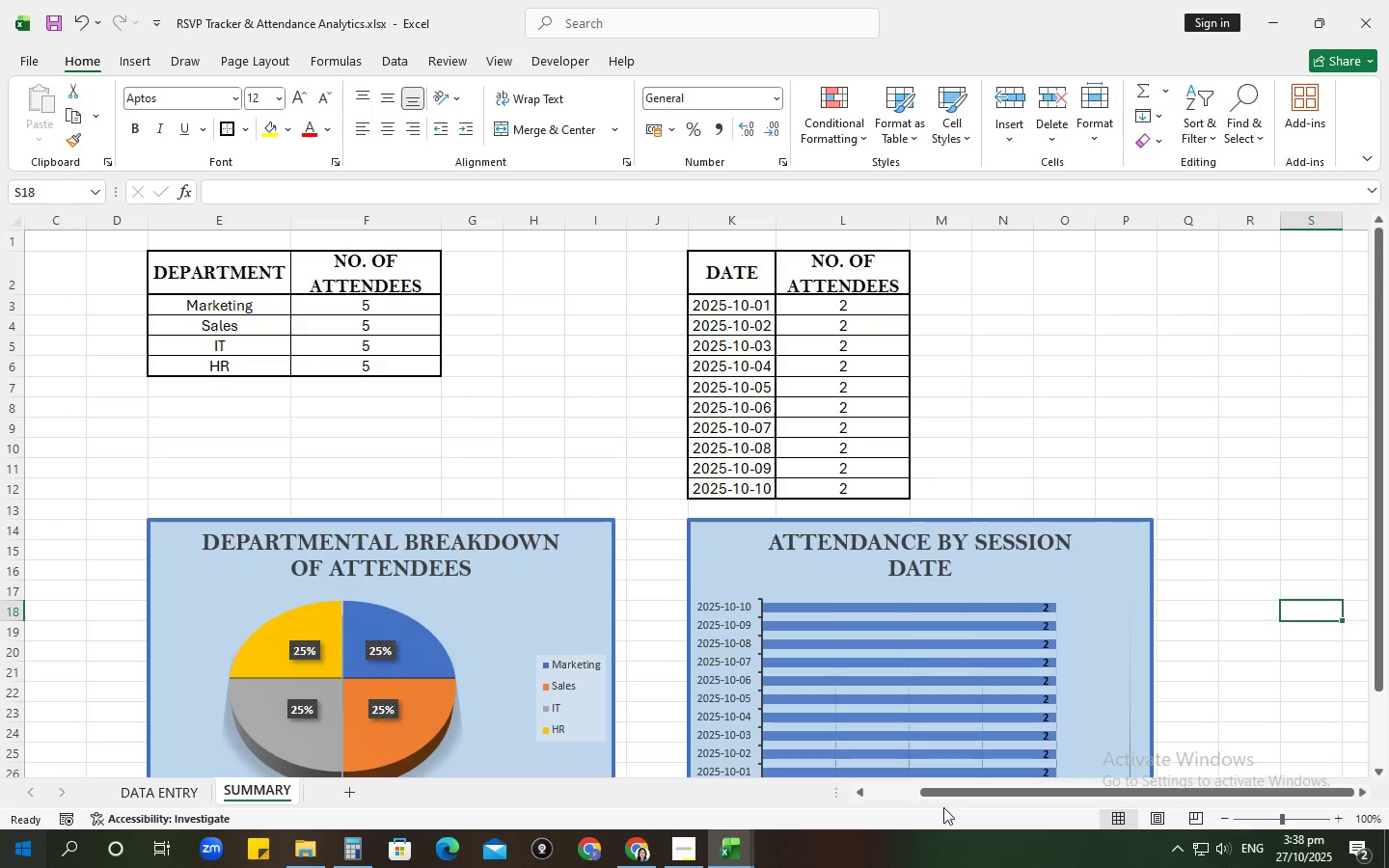 
left_click_drag(start_coordinate=[946, 794], to_coordinate=[738, 764])
 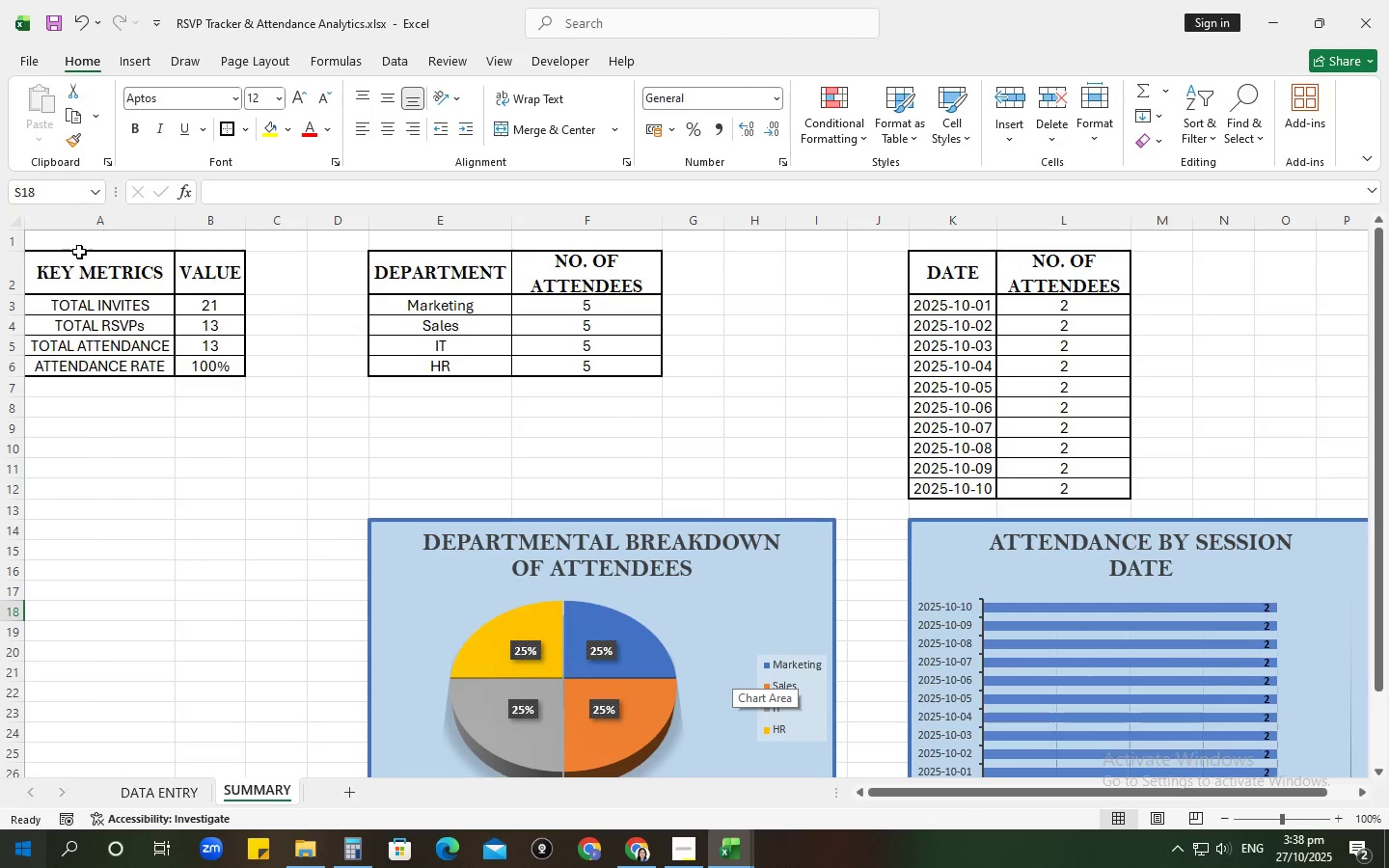 
left_click_drag(start_coordinate=[71, 238], to_coordinate=[1135, 233])
 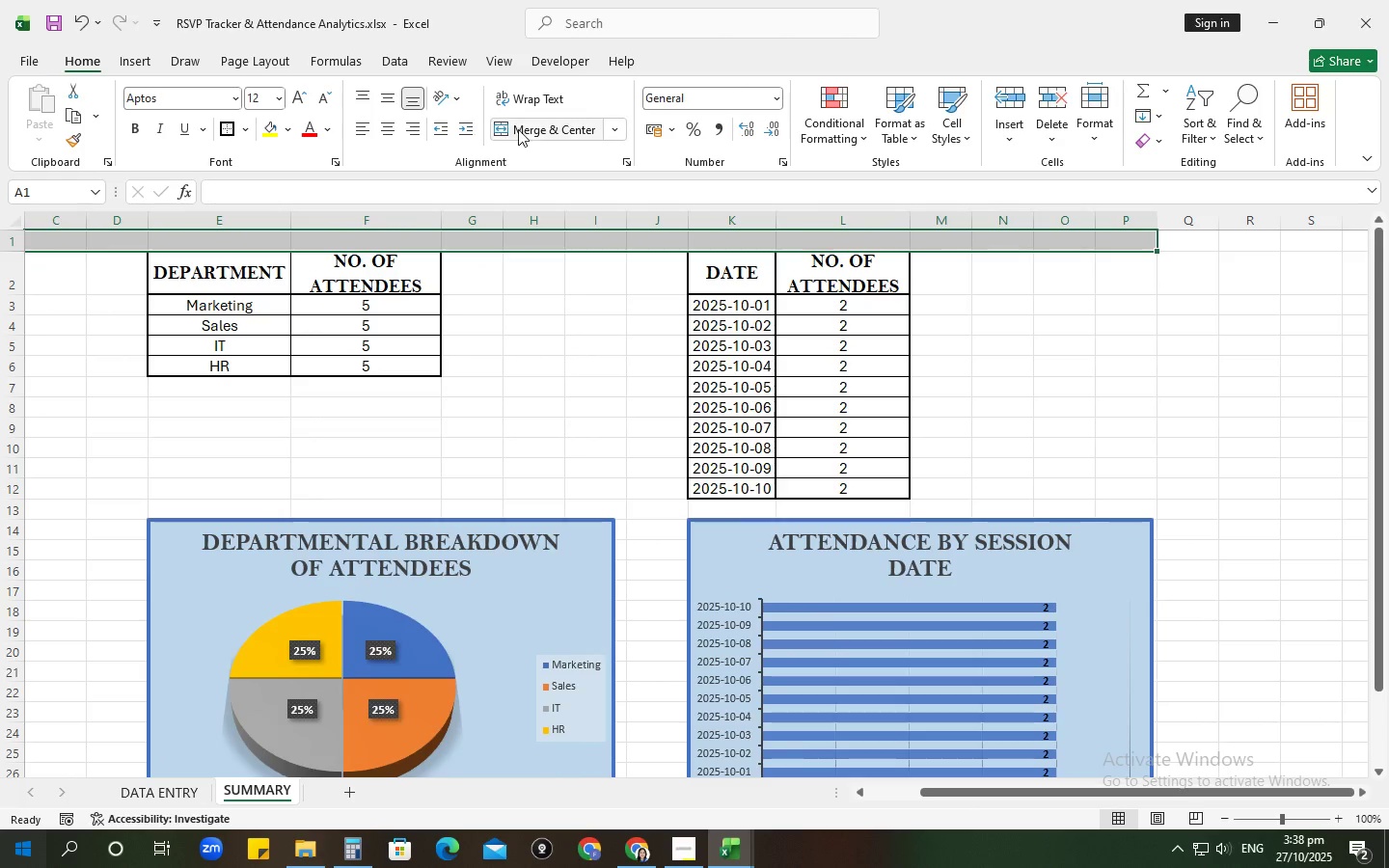 
left_click_drag(start_coordinate=[527, 134], to_coordinate=[486, 134])
 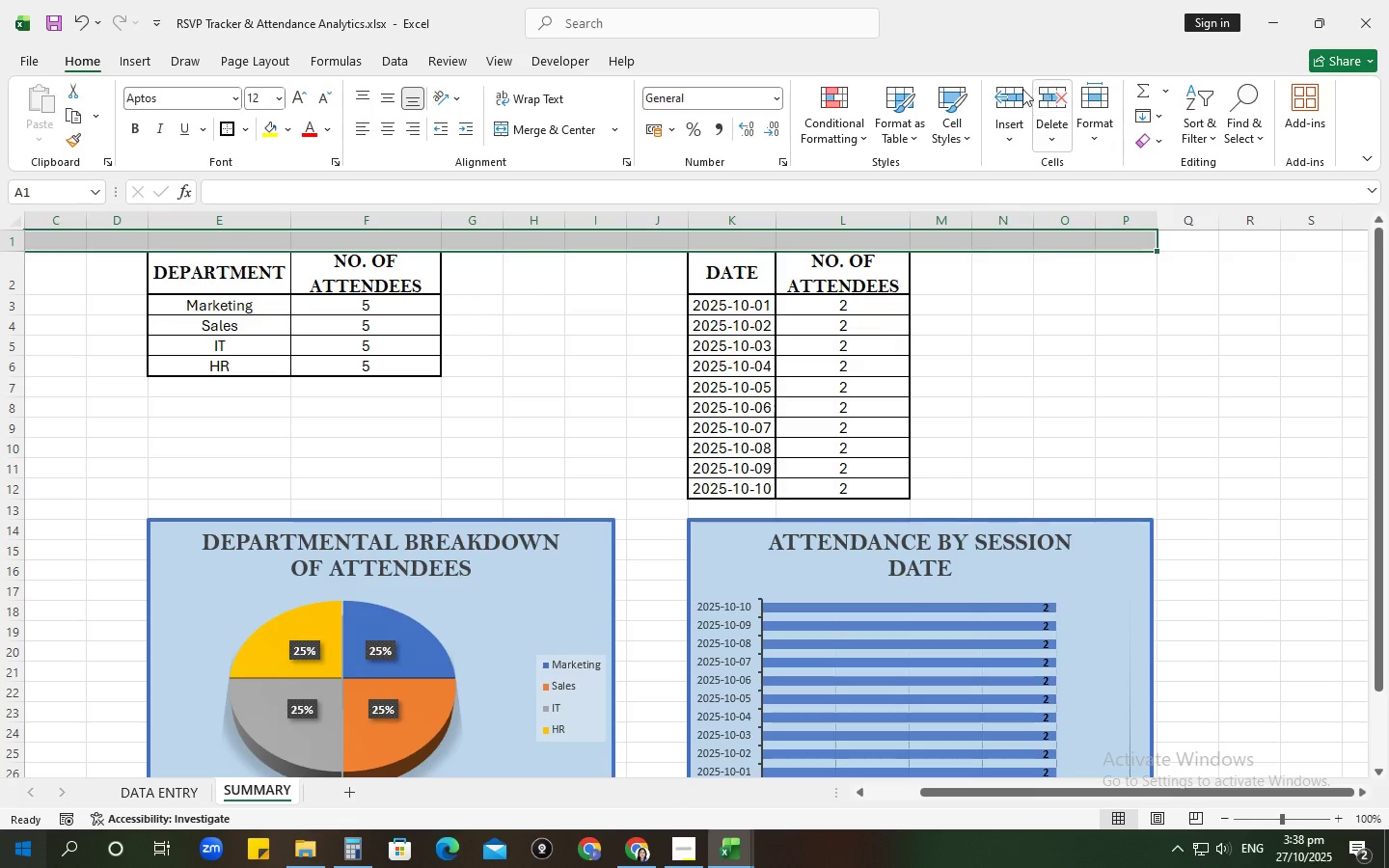 
left_click([1014, 91])
 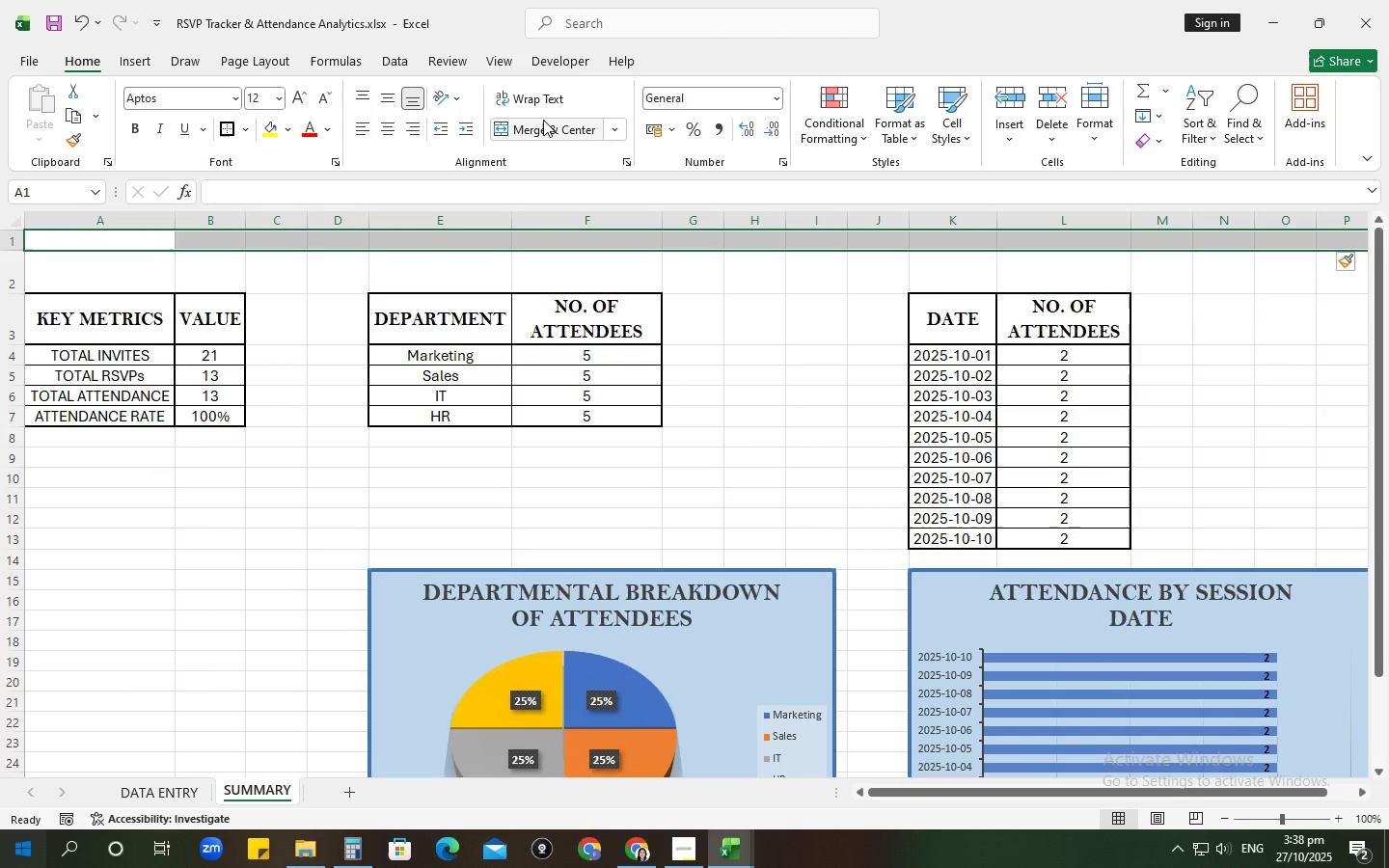 
left_click([536, 122])
 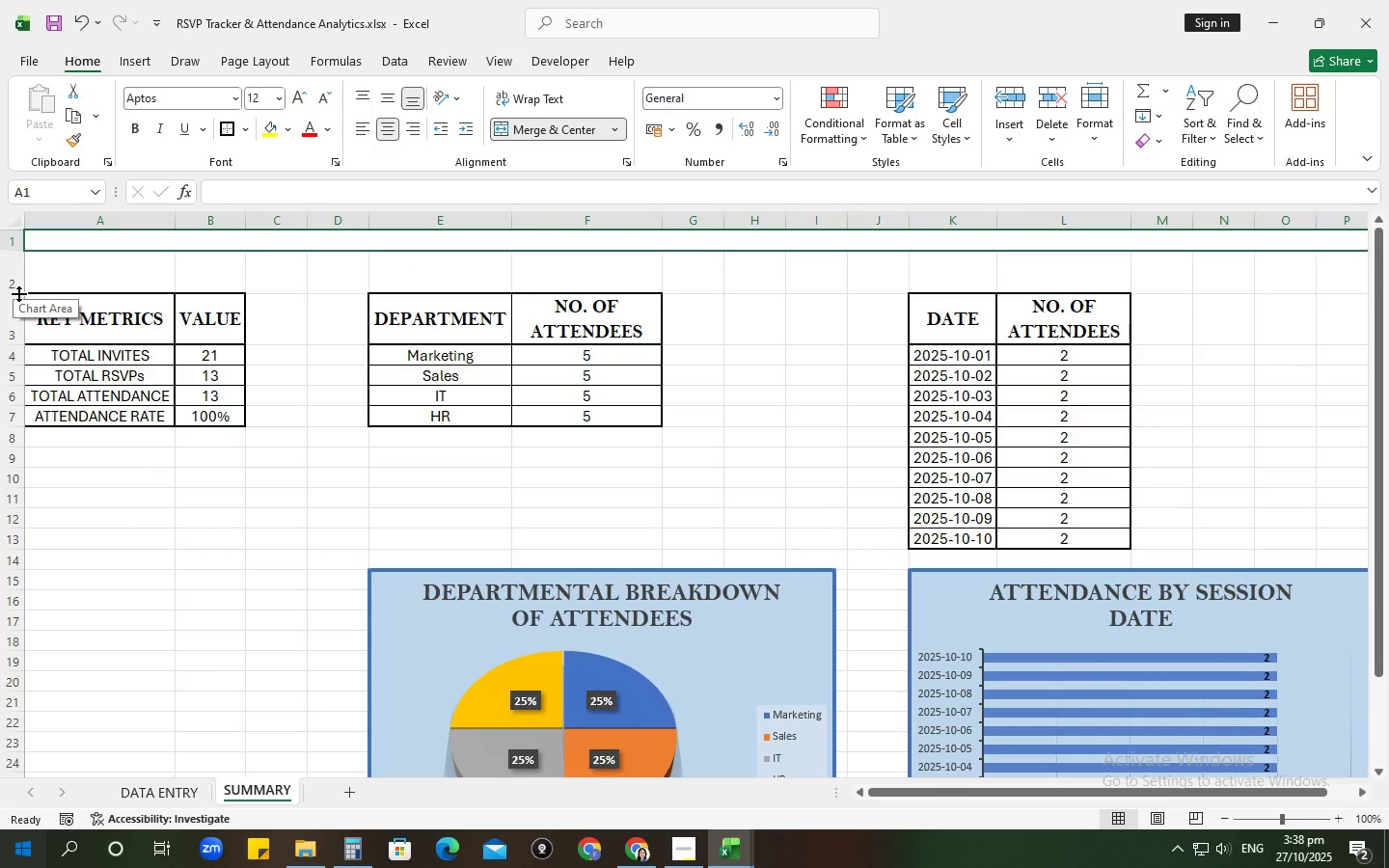 
double_click([17, 293])
 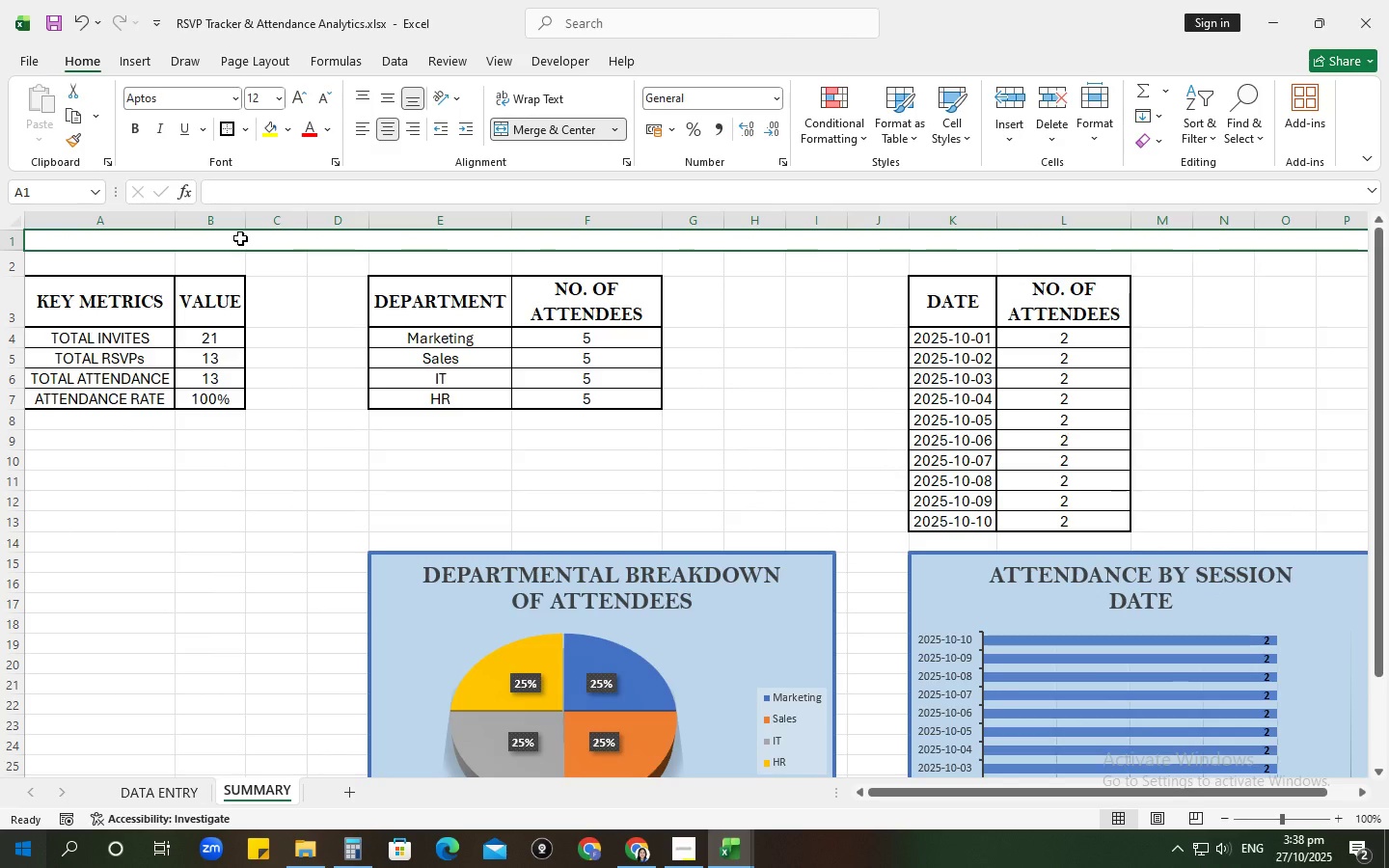 
left_click([240, 238])
 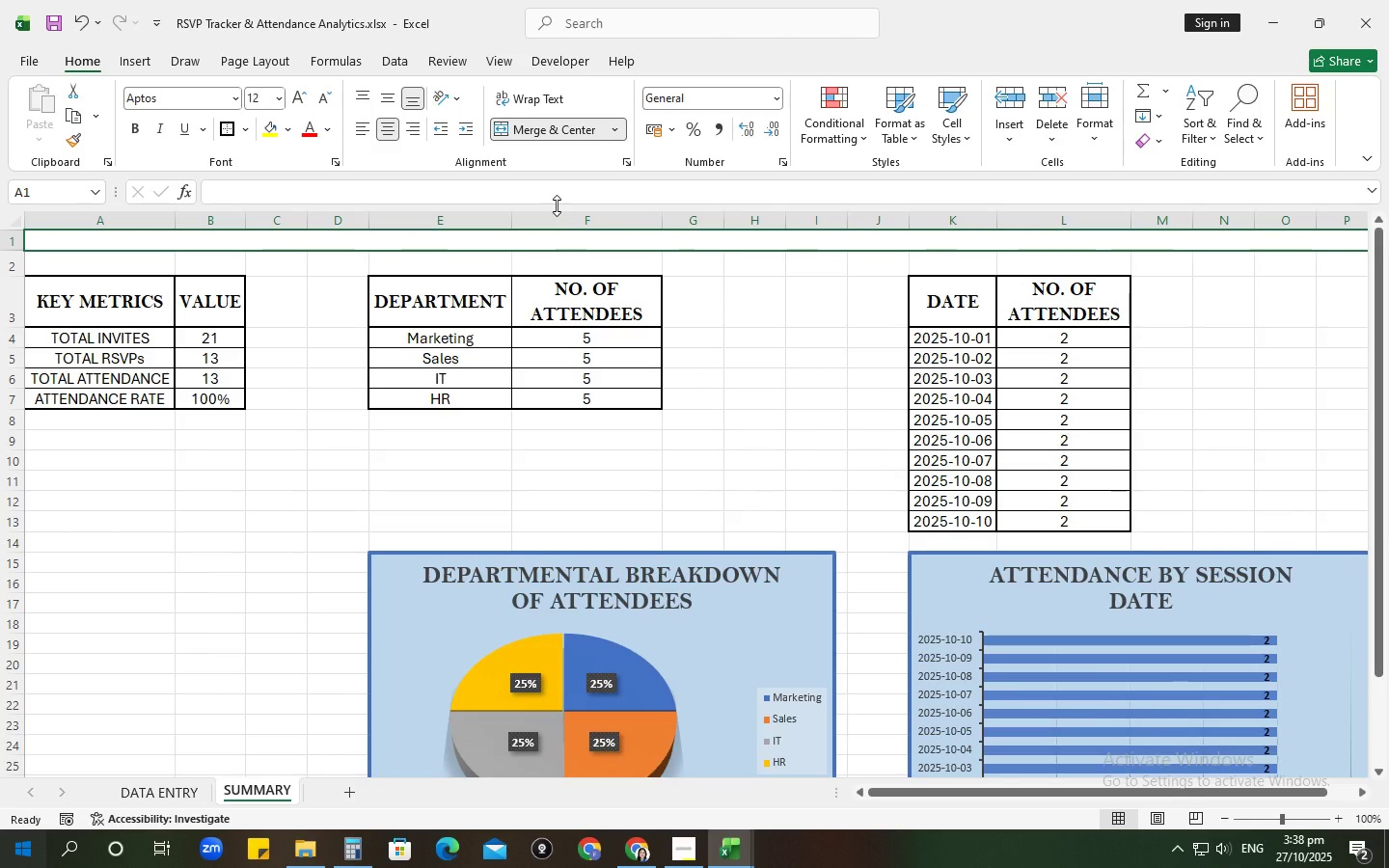 
type(SUMMARY DASHBOARD)
 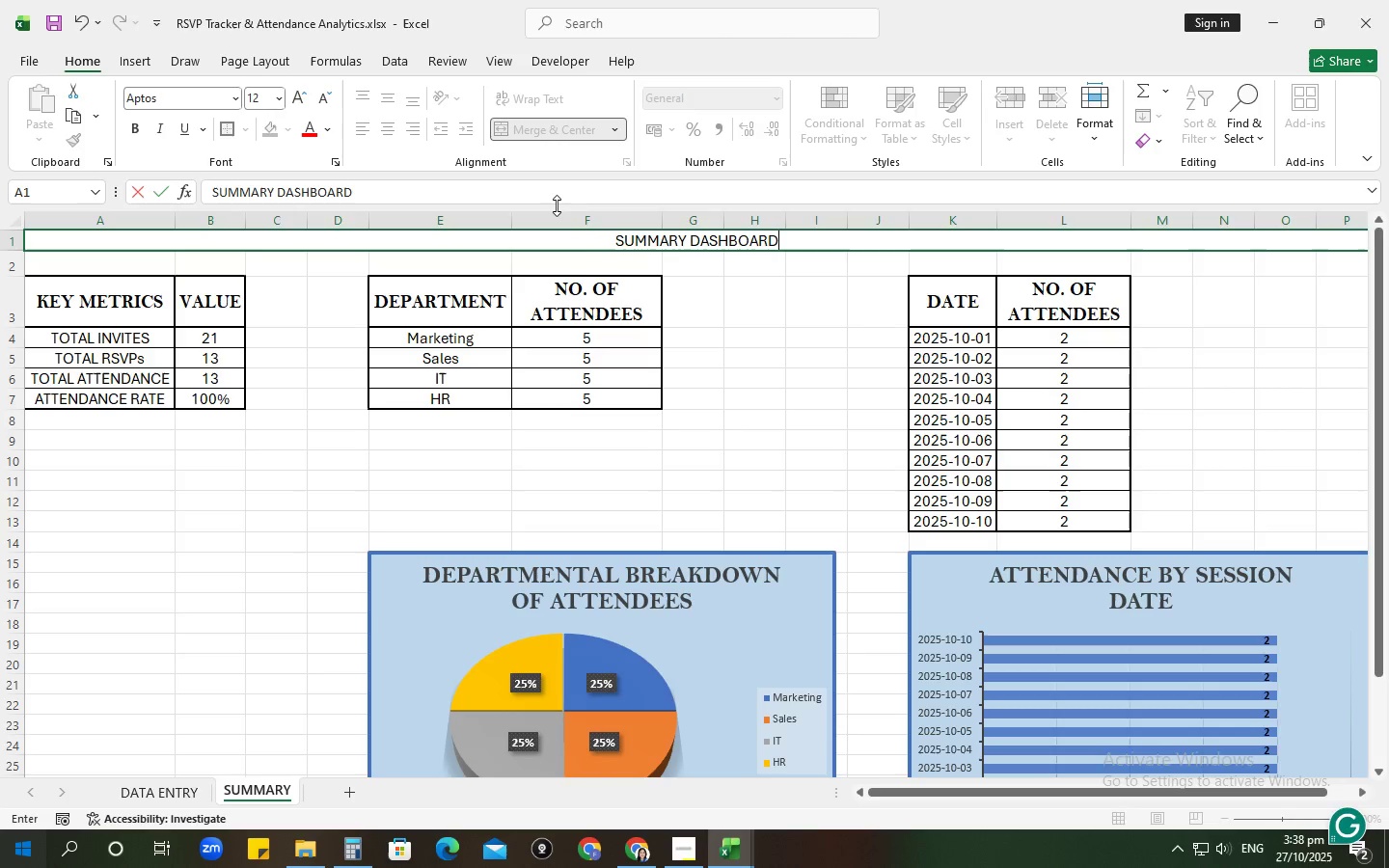 
key(Enter)